 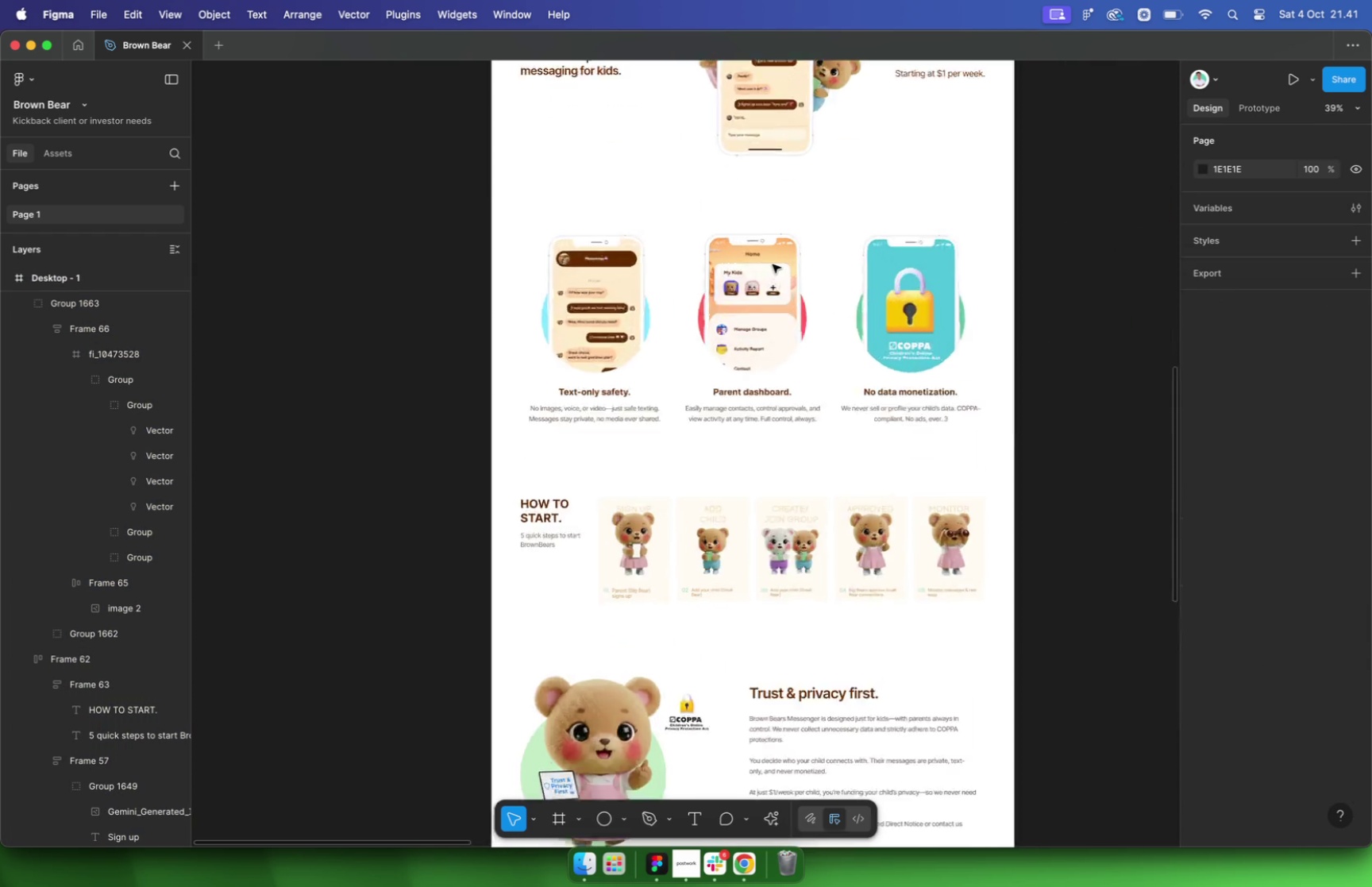 
scroll: coordinate [773, 265], scroll_direction: down, amount: 15.0
 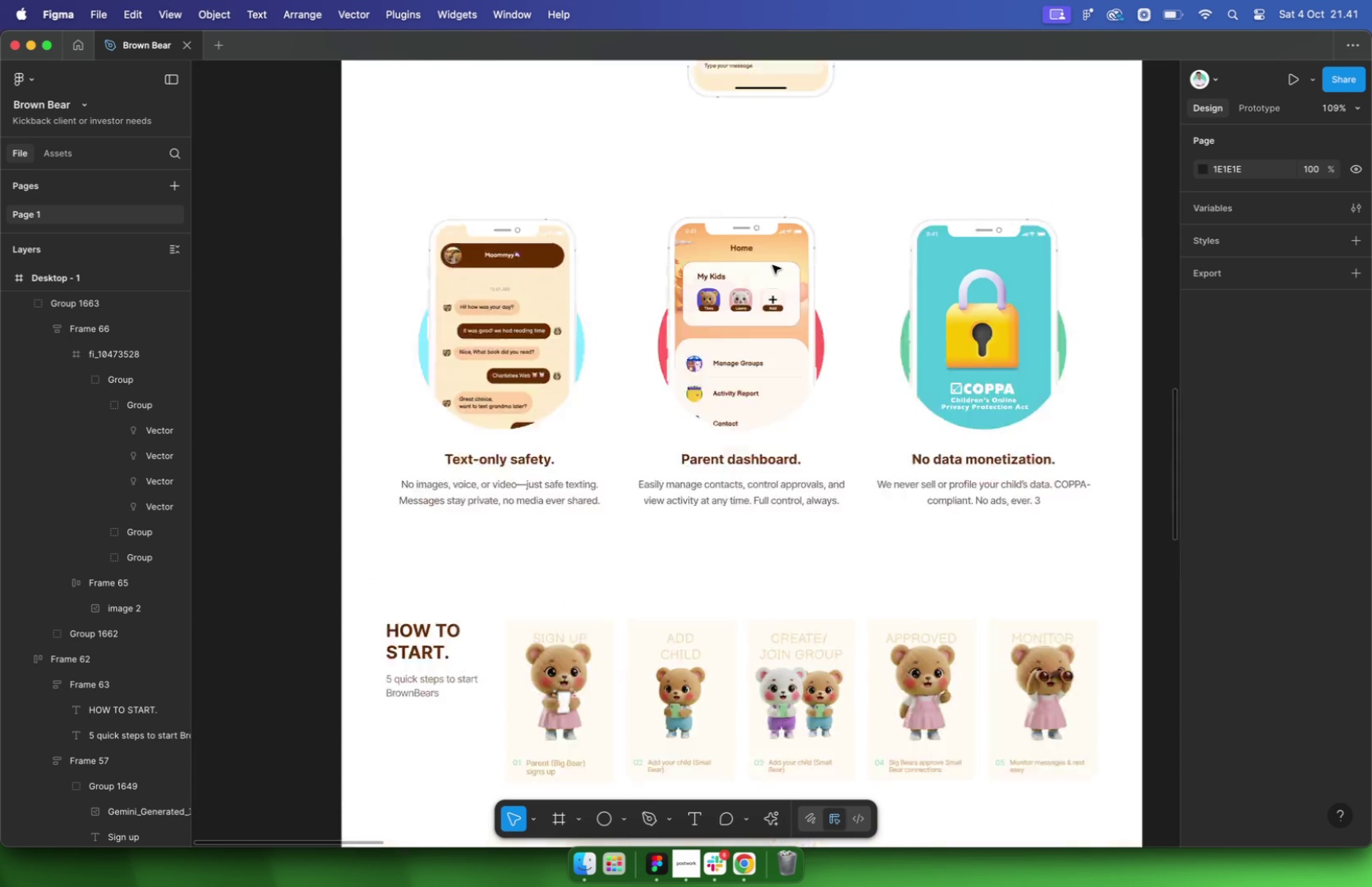 
scroll: coordinate [777, 326], scroll_direction: up, amount: 27.0
 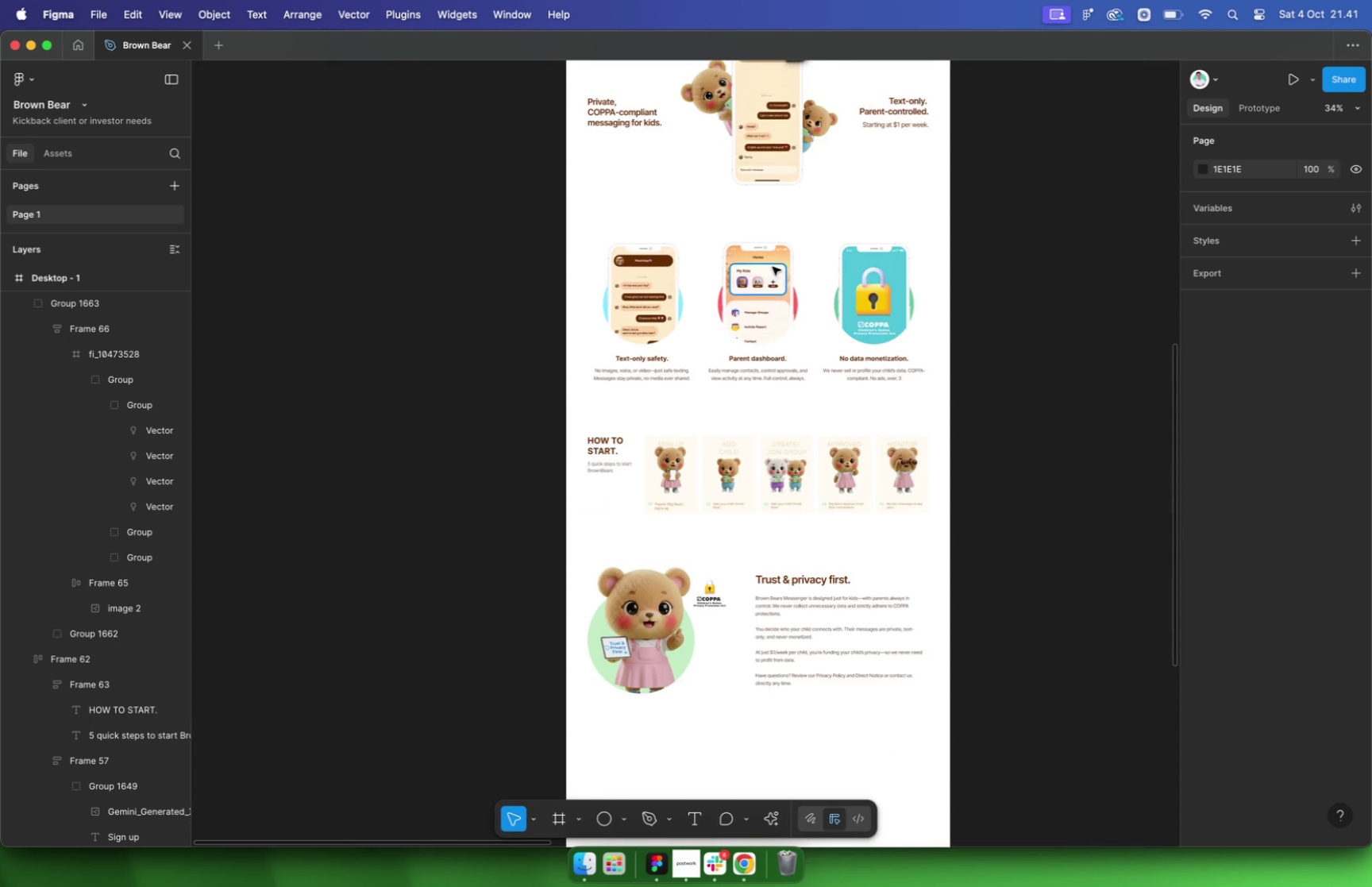 
scroll: coordinate [649, 438], scroll_direction: down, amount: 20.0
 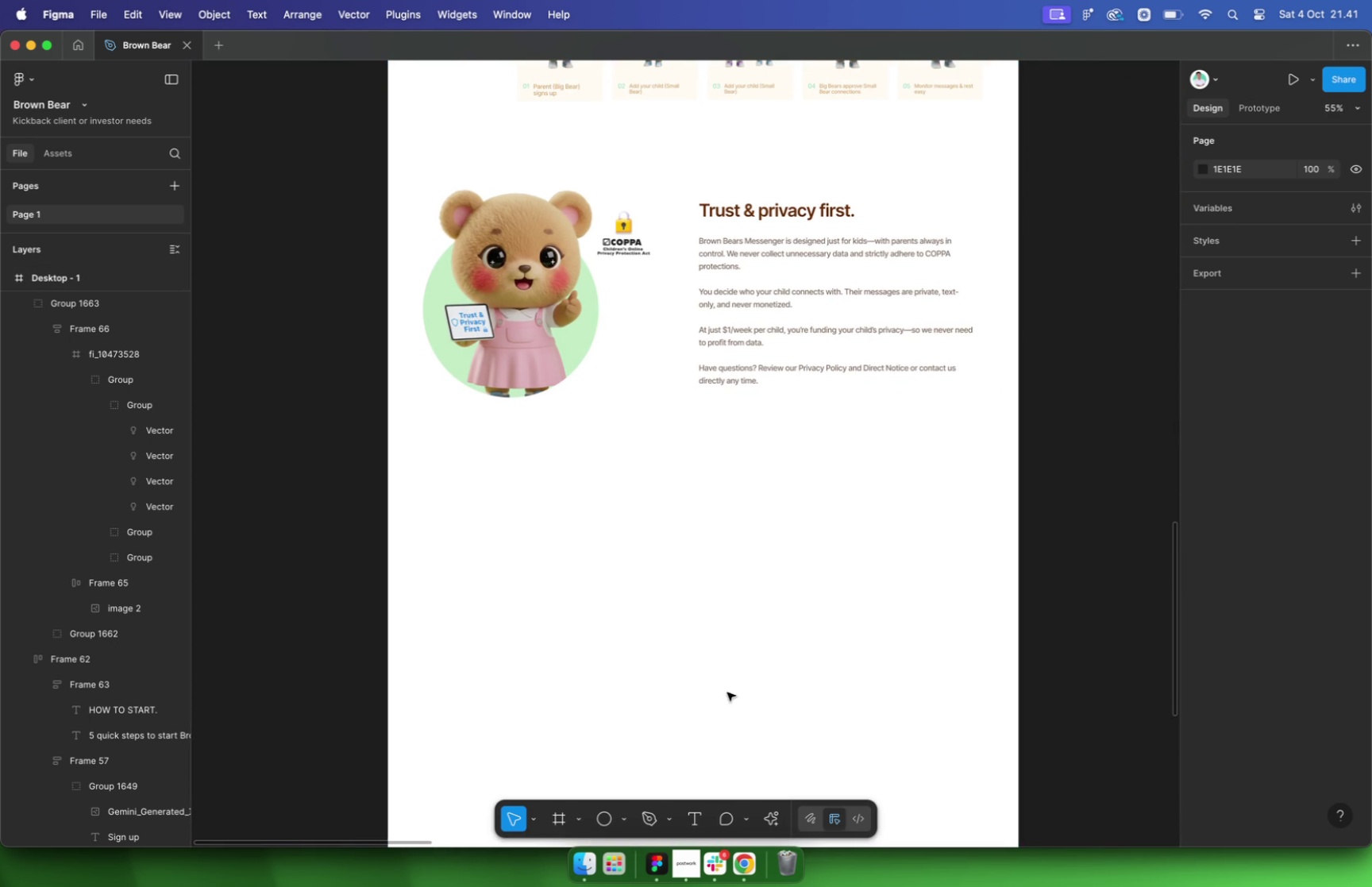 
left_click([742, 863])